 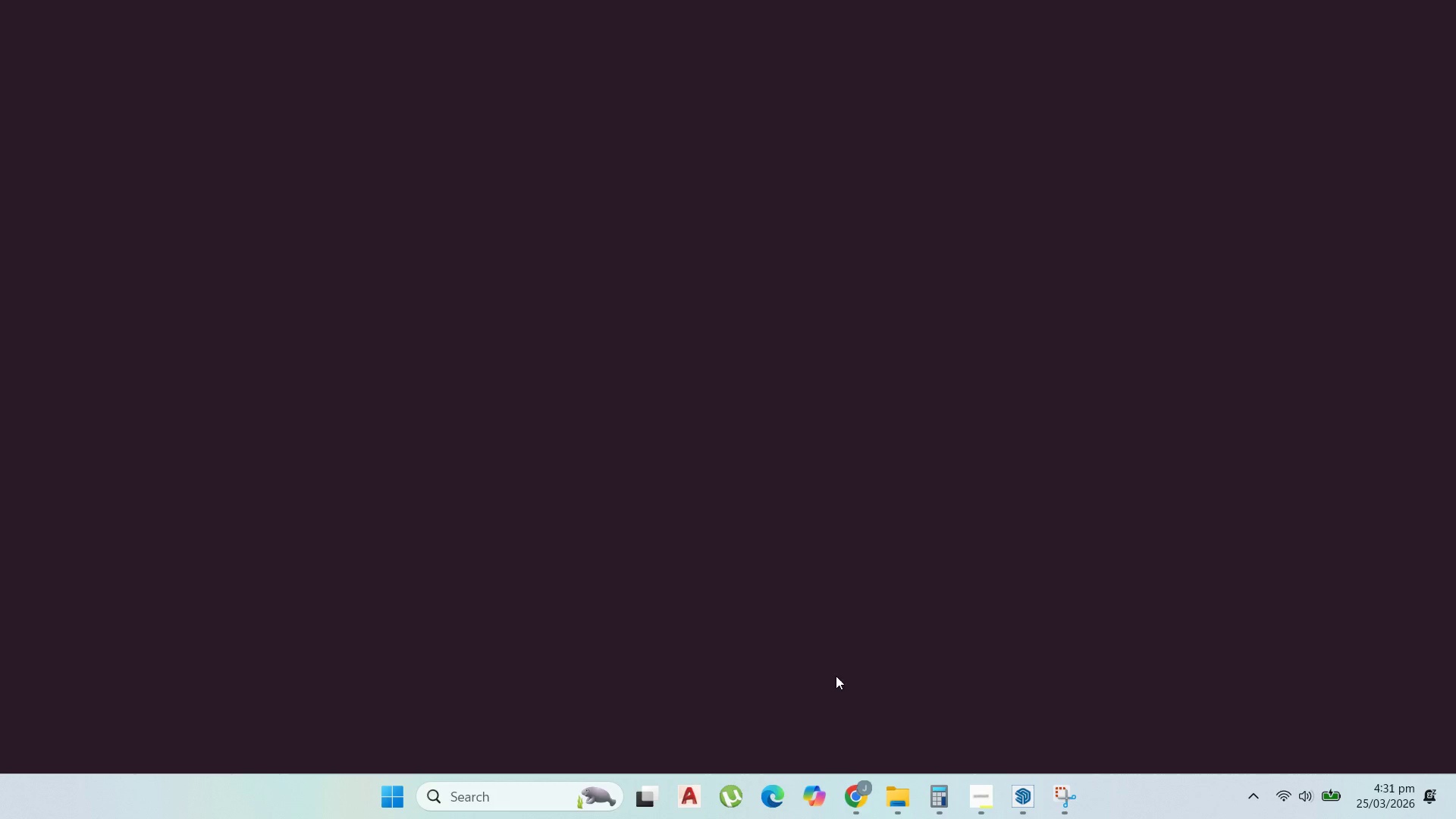 
left_click([992, 0])
 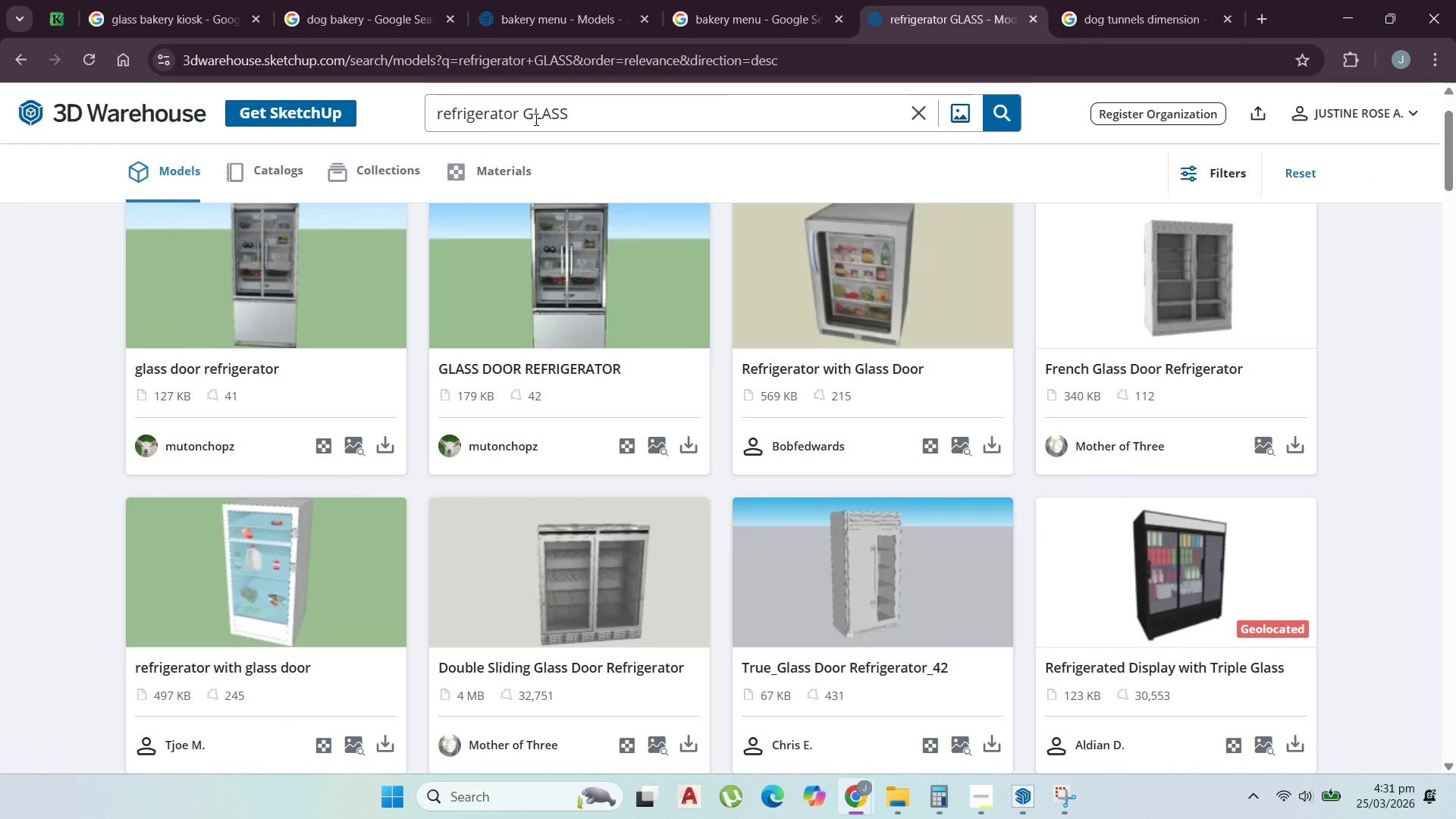 
left_click_drag(start_coordinate=[599, 108], to_coordinate=[292, 118])
 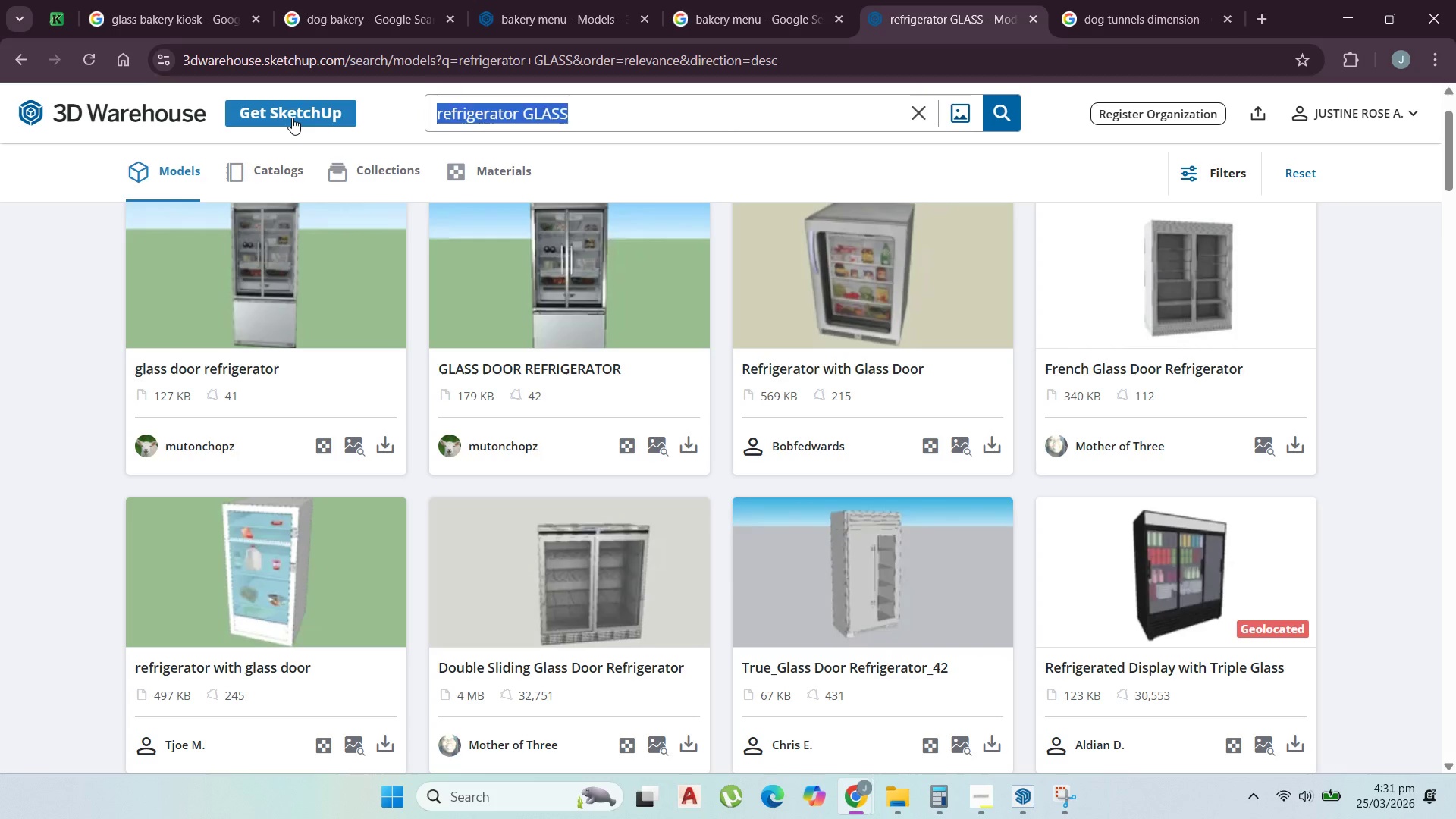 
type(dog training)
 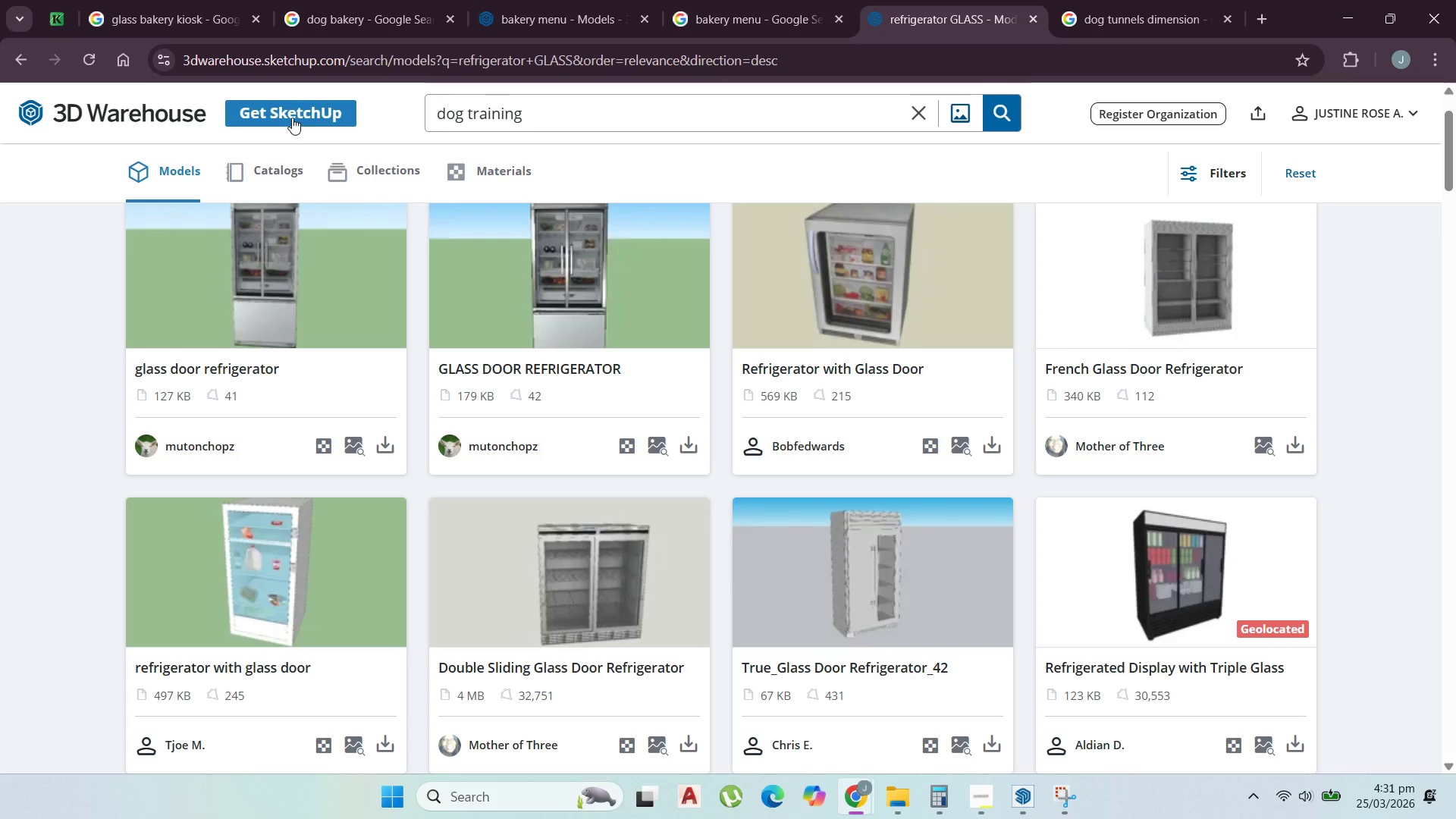 
key(Enter)
 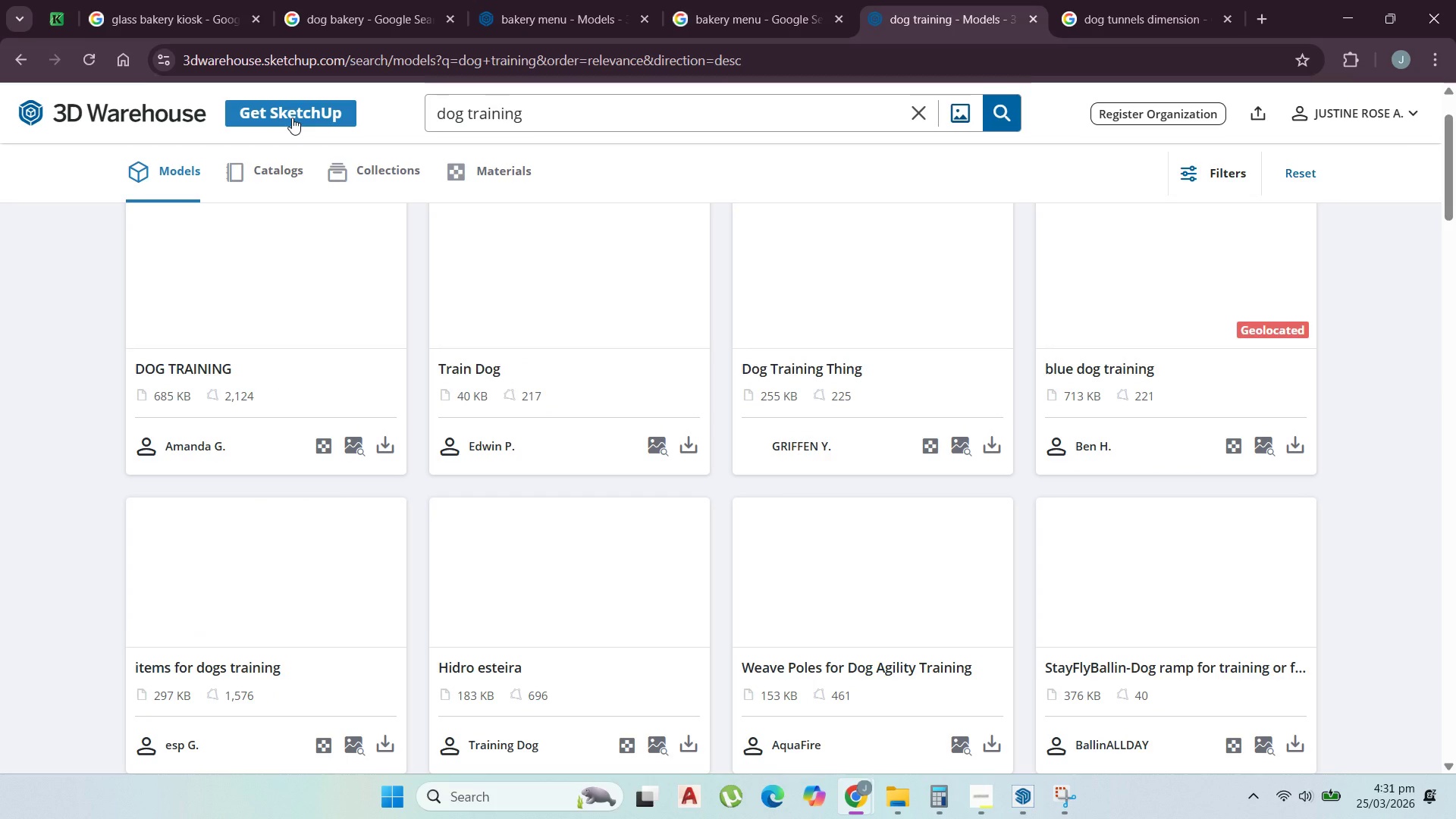 
scroll: coordinate [415, 381], scroll_direction: up, amount: 3.0
 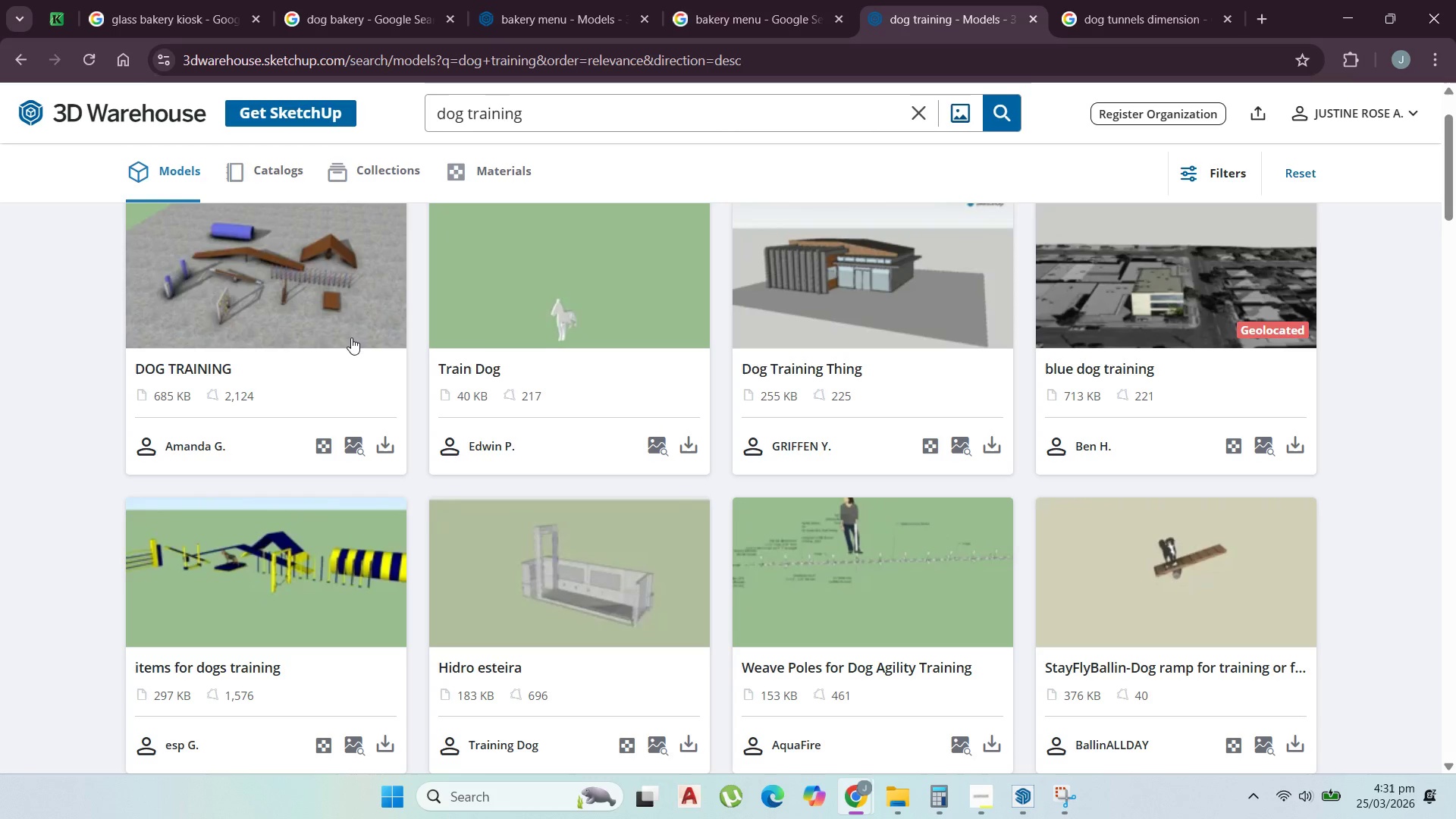 
scroll: coordinate [350, 302], scroll_direction: down, amount: 6.0